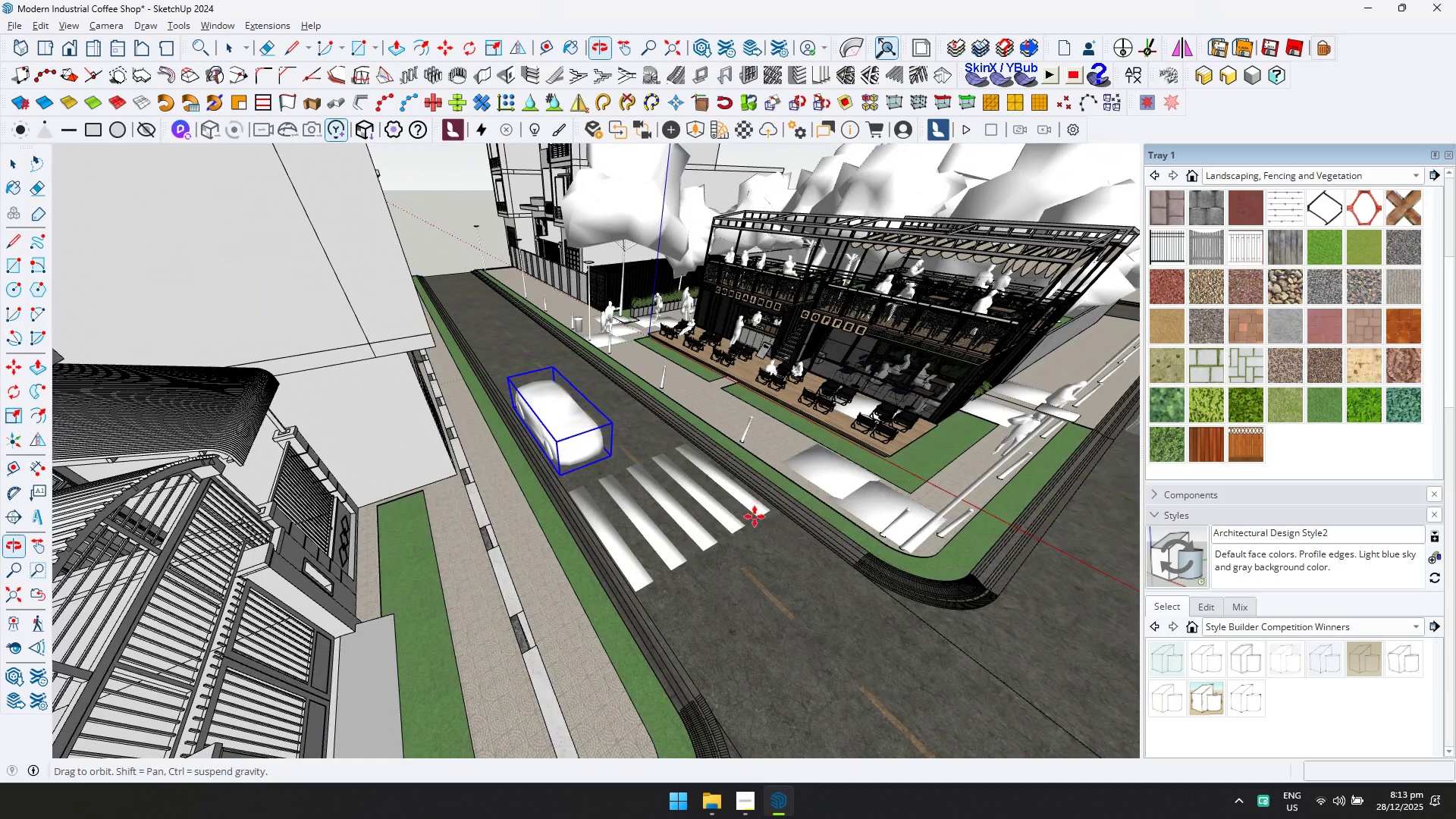 
scroll: coordinate [762, 540], scroll_direction: down, amount: 6.0
 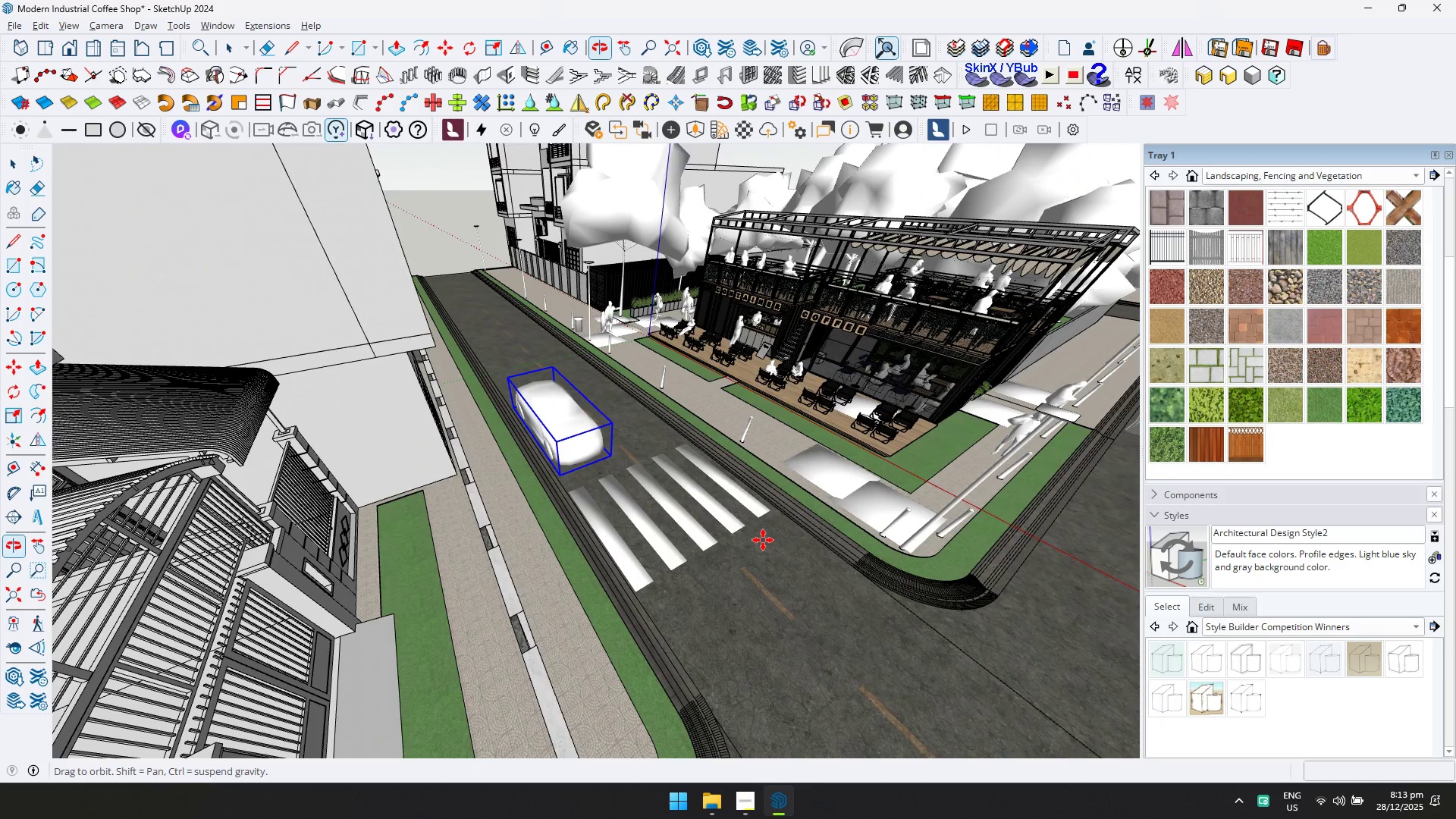 
scroll: coordinate [788, 563], scroll_direction: up, amount: 13.0
 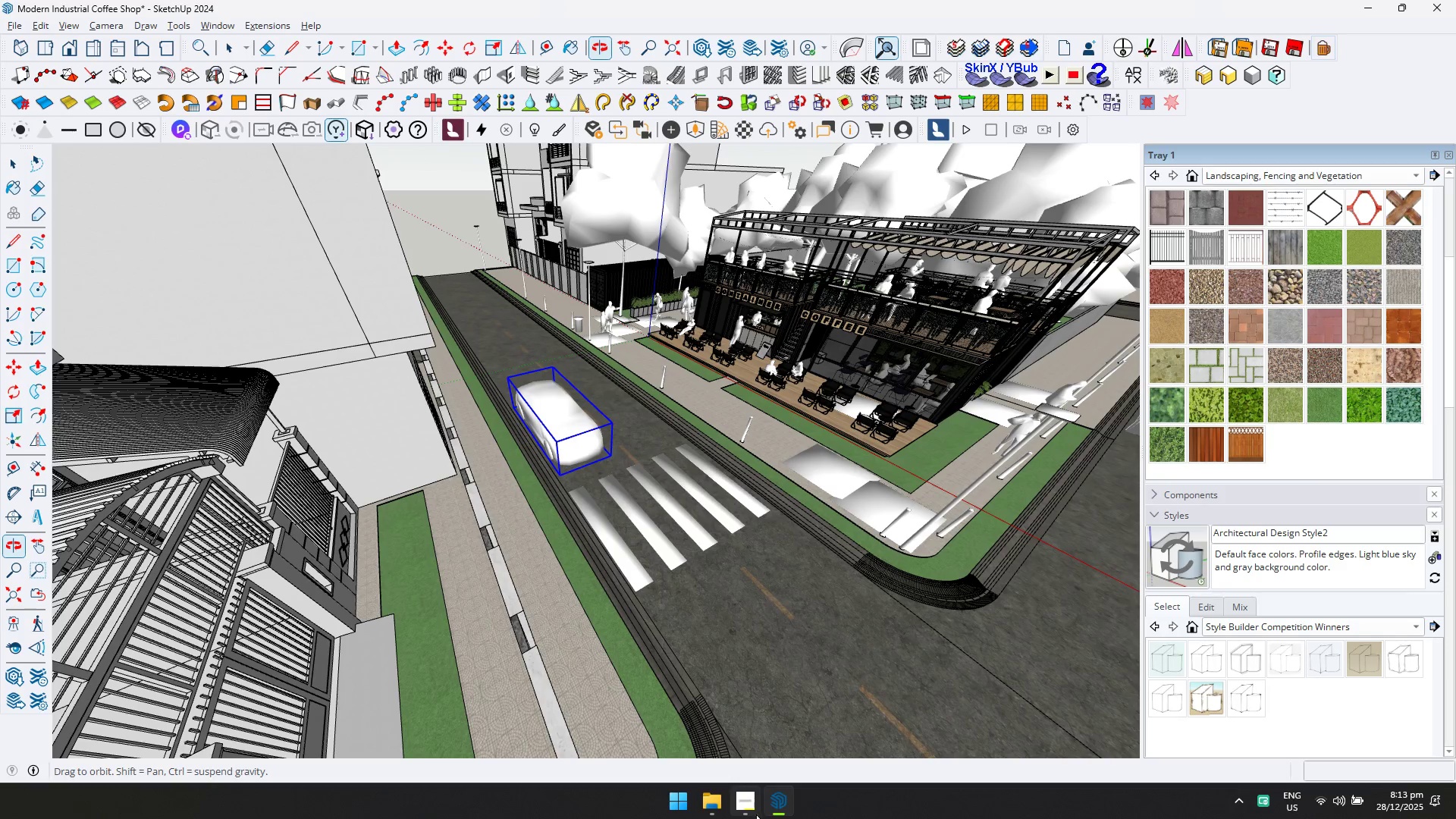 
left_click([758, 814])